 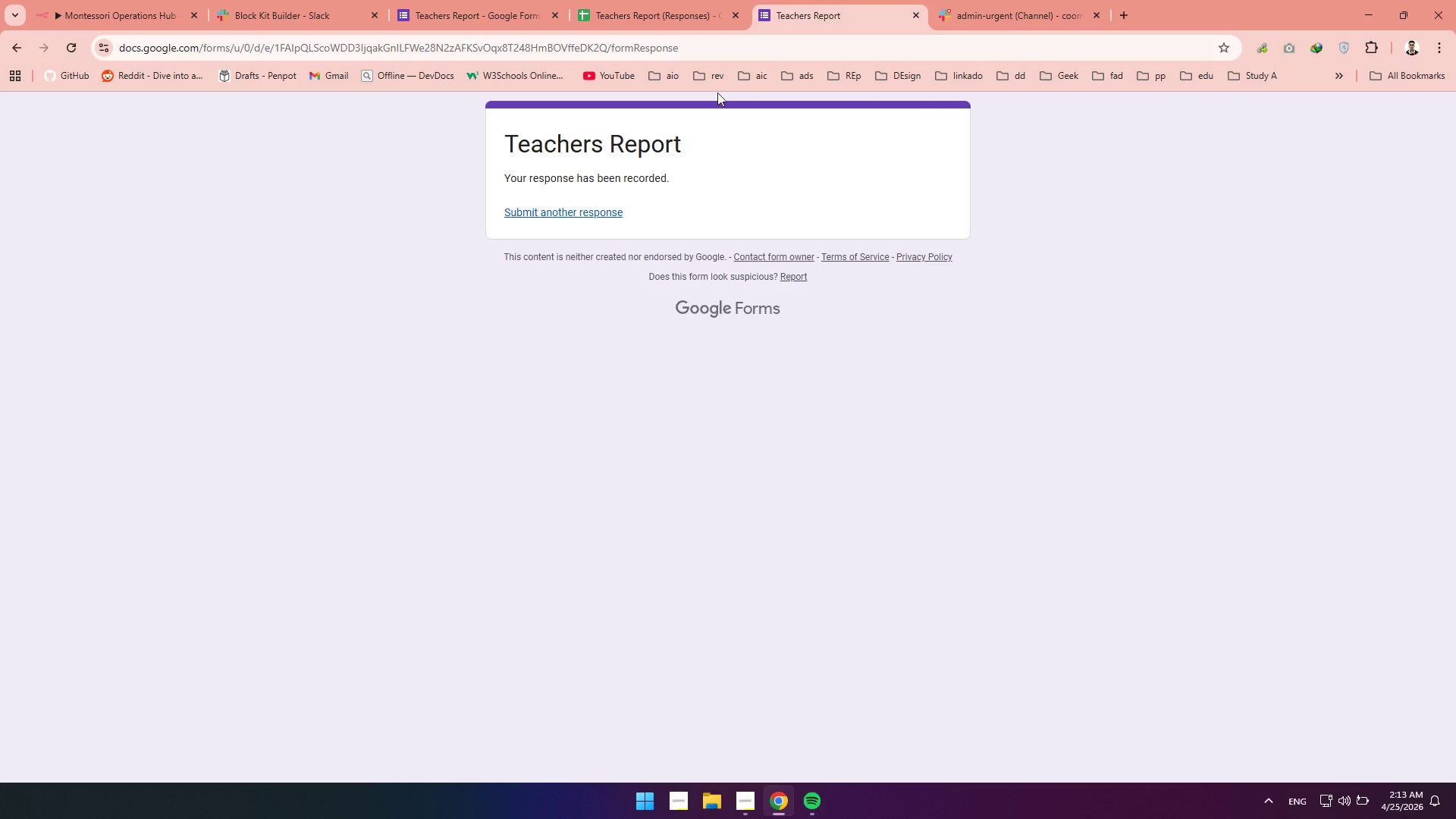 
left_click([535, 212])
 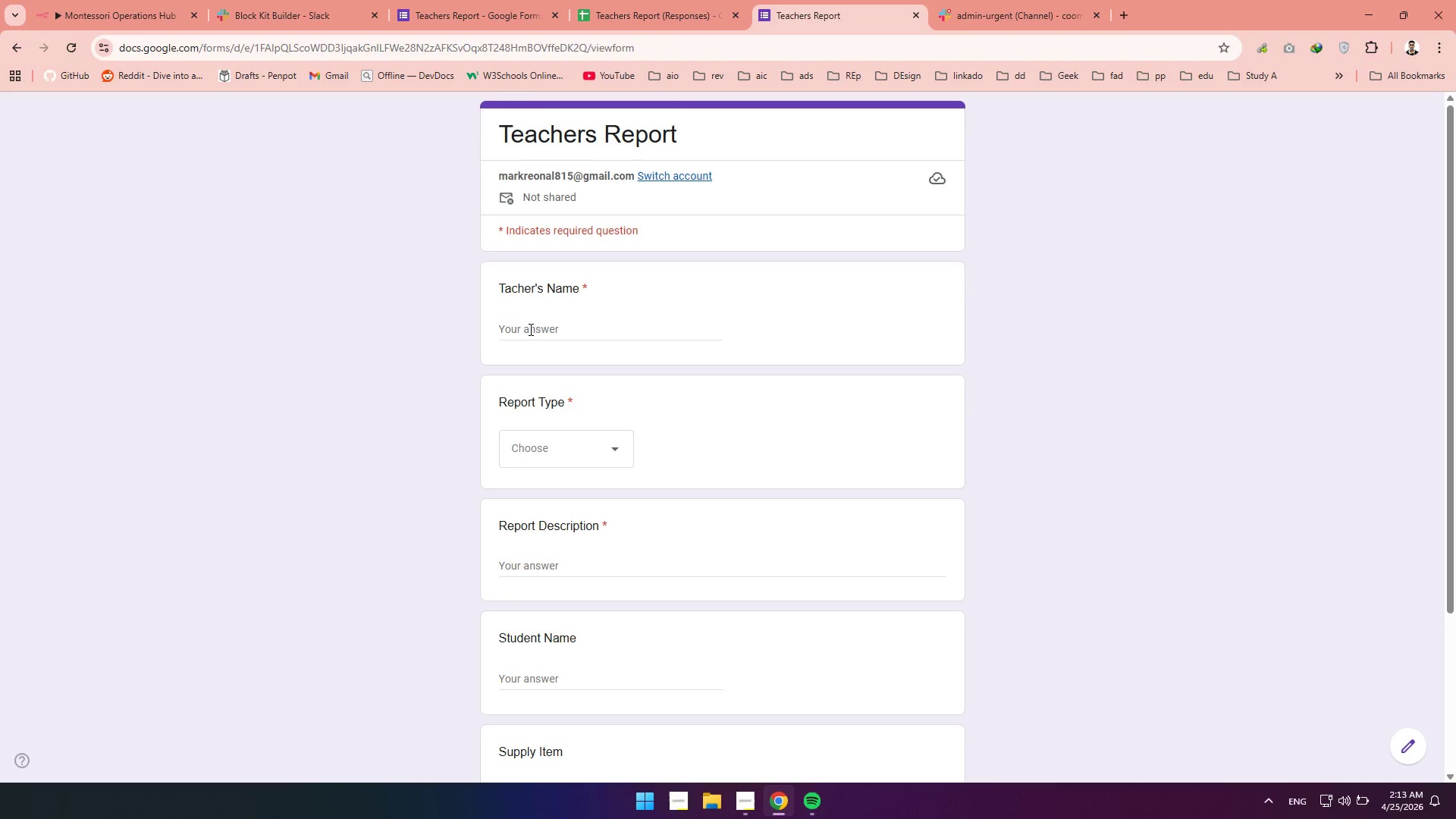 
left_click([529, 329])
 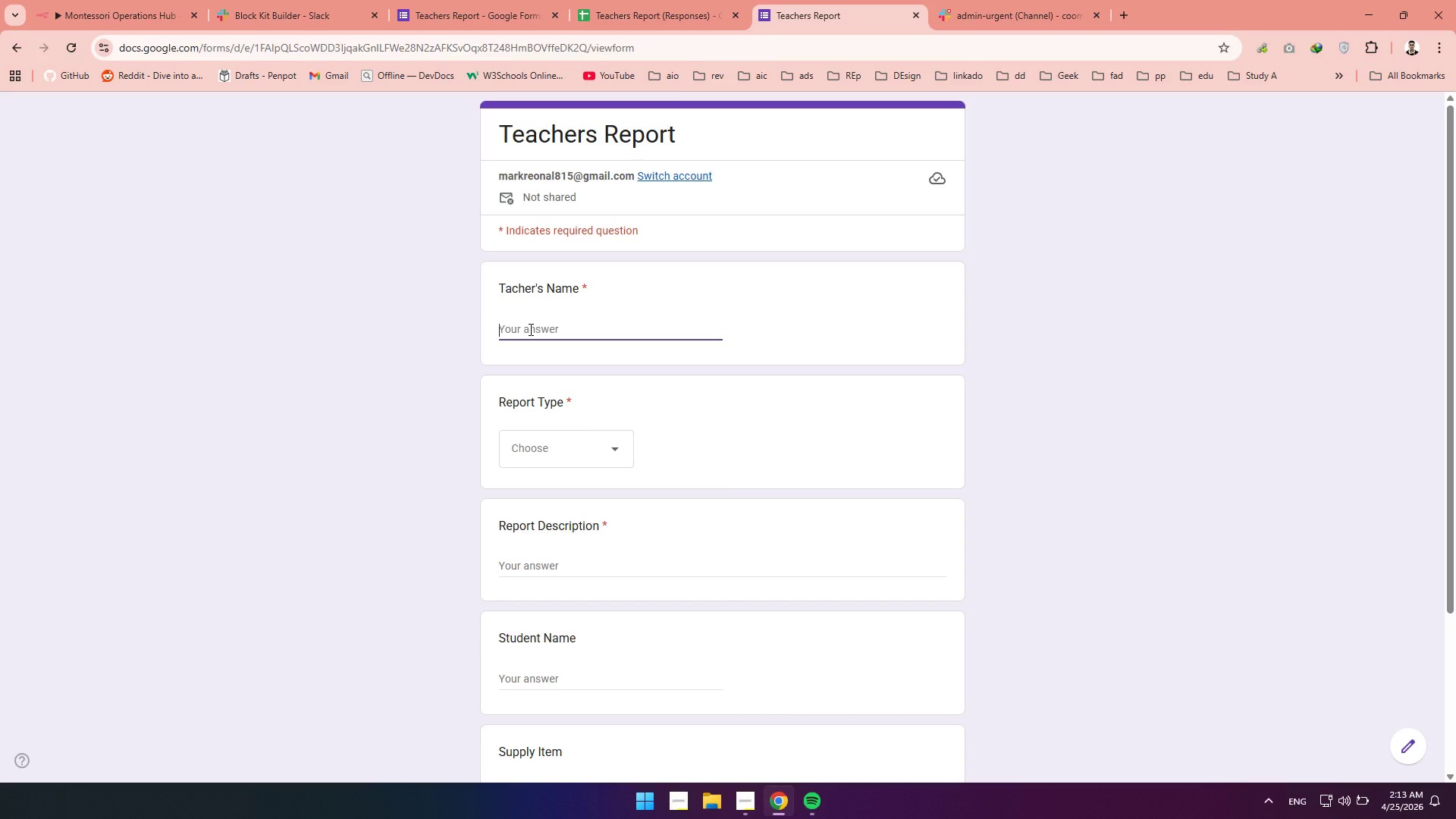 
wait(5.89)
 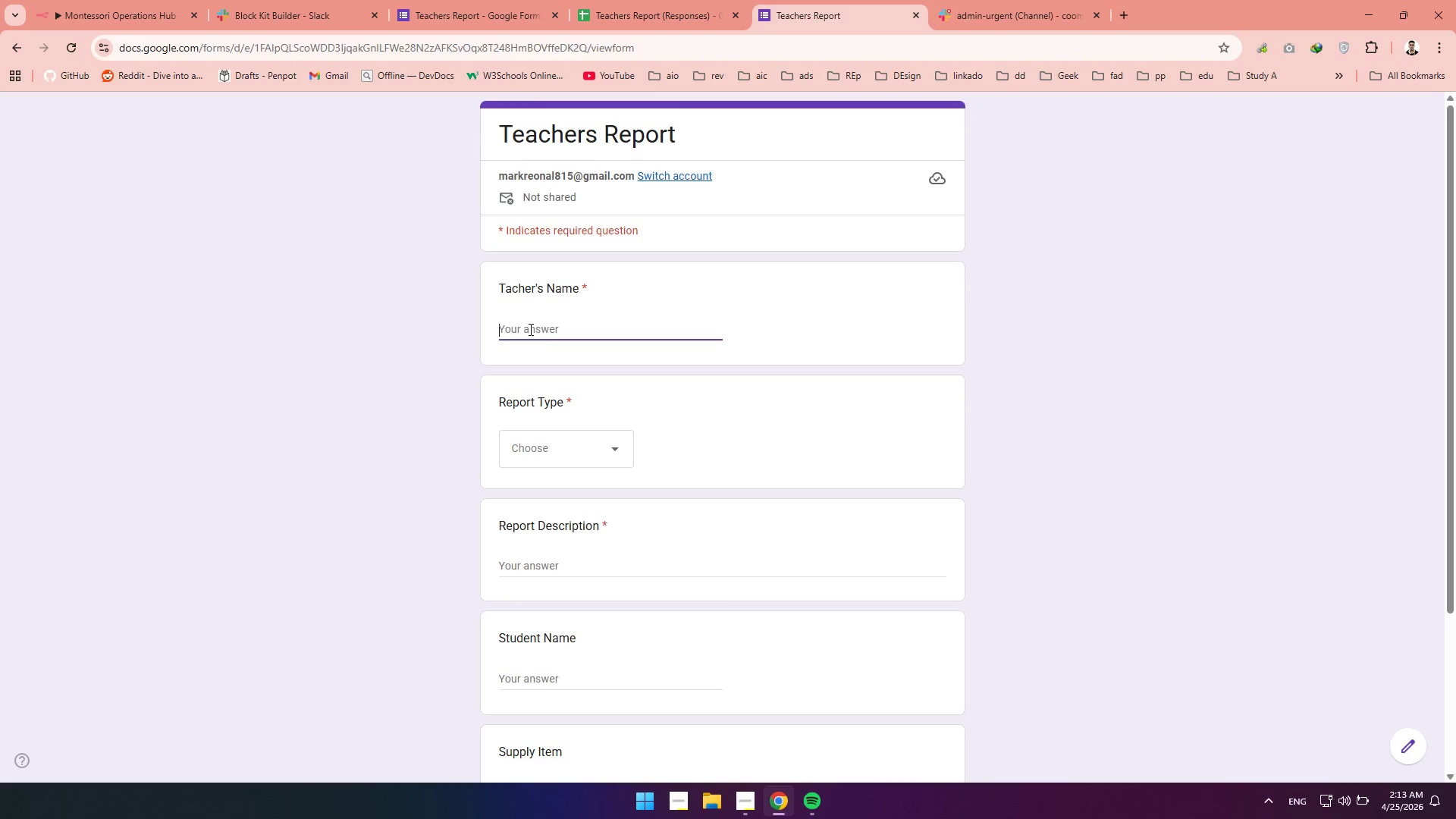 
type(cobi nayent)
 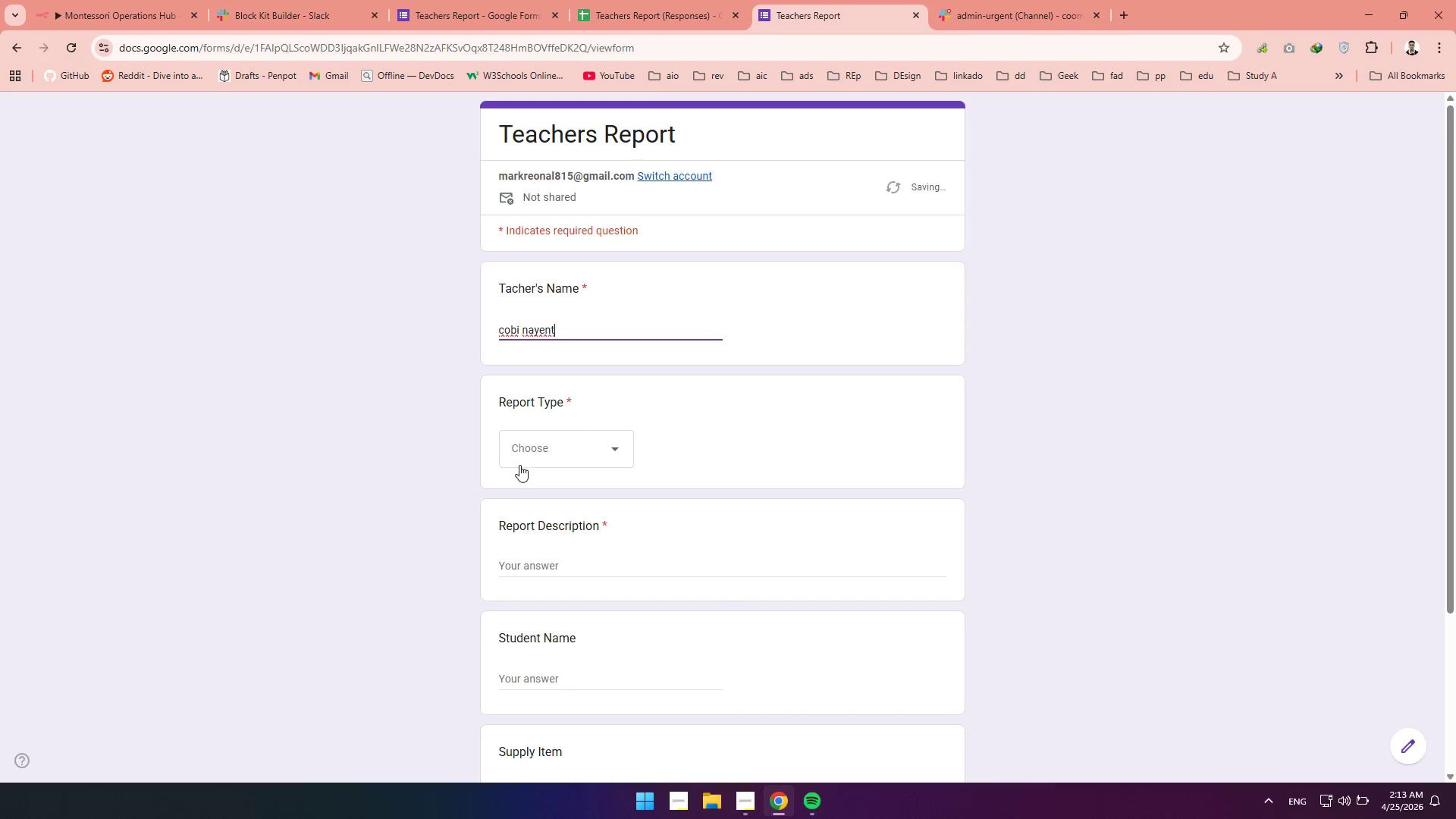 
left_click([526, 456])
 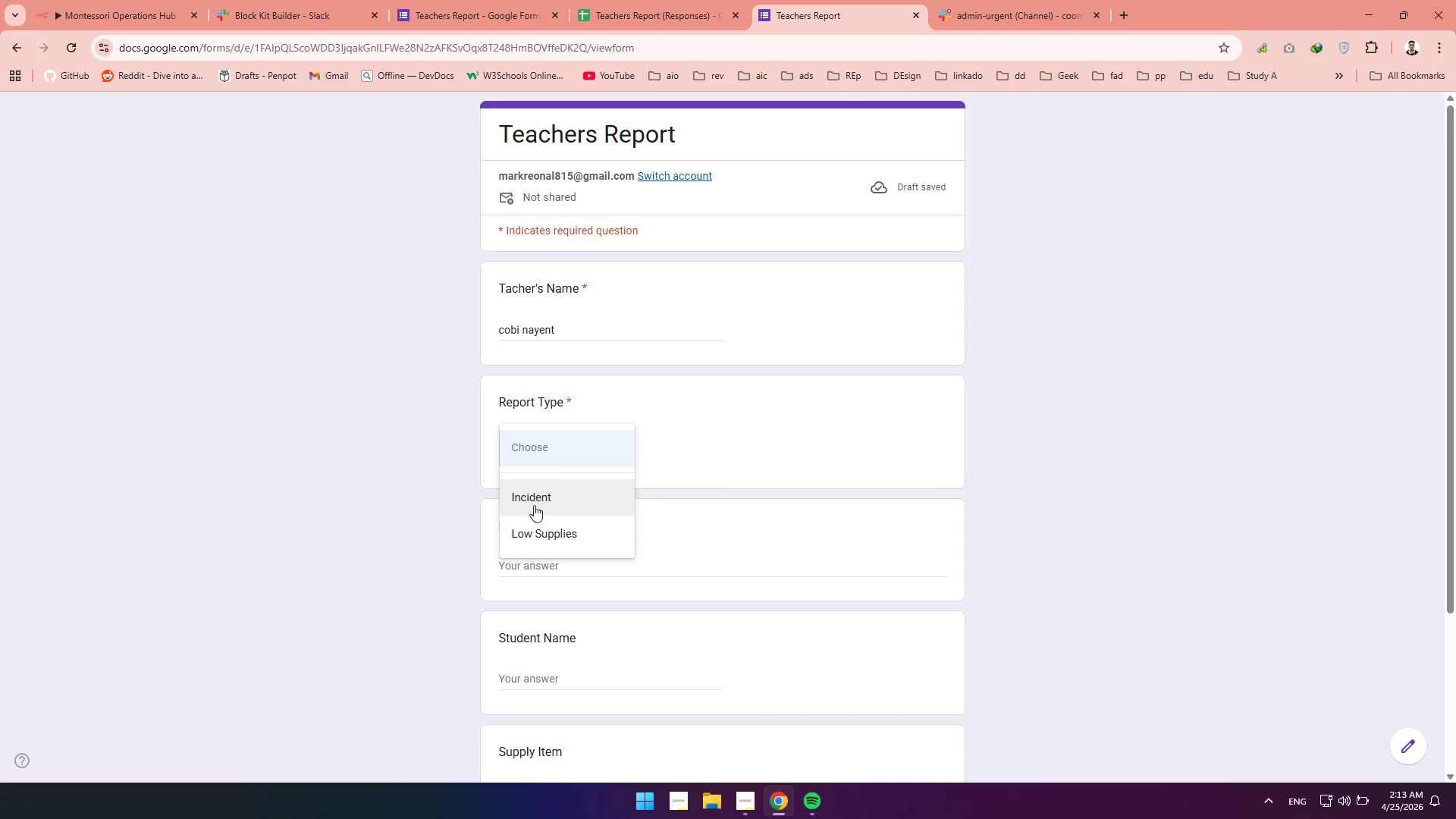 
left_click([529, 531])
 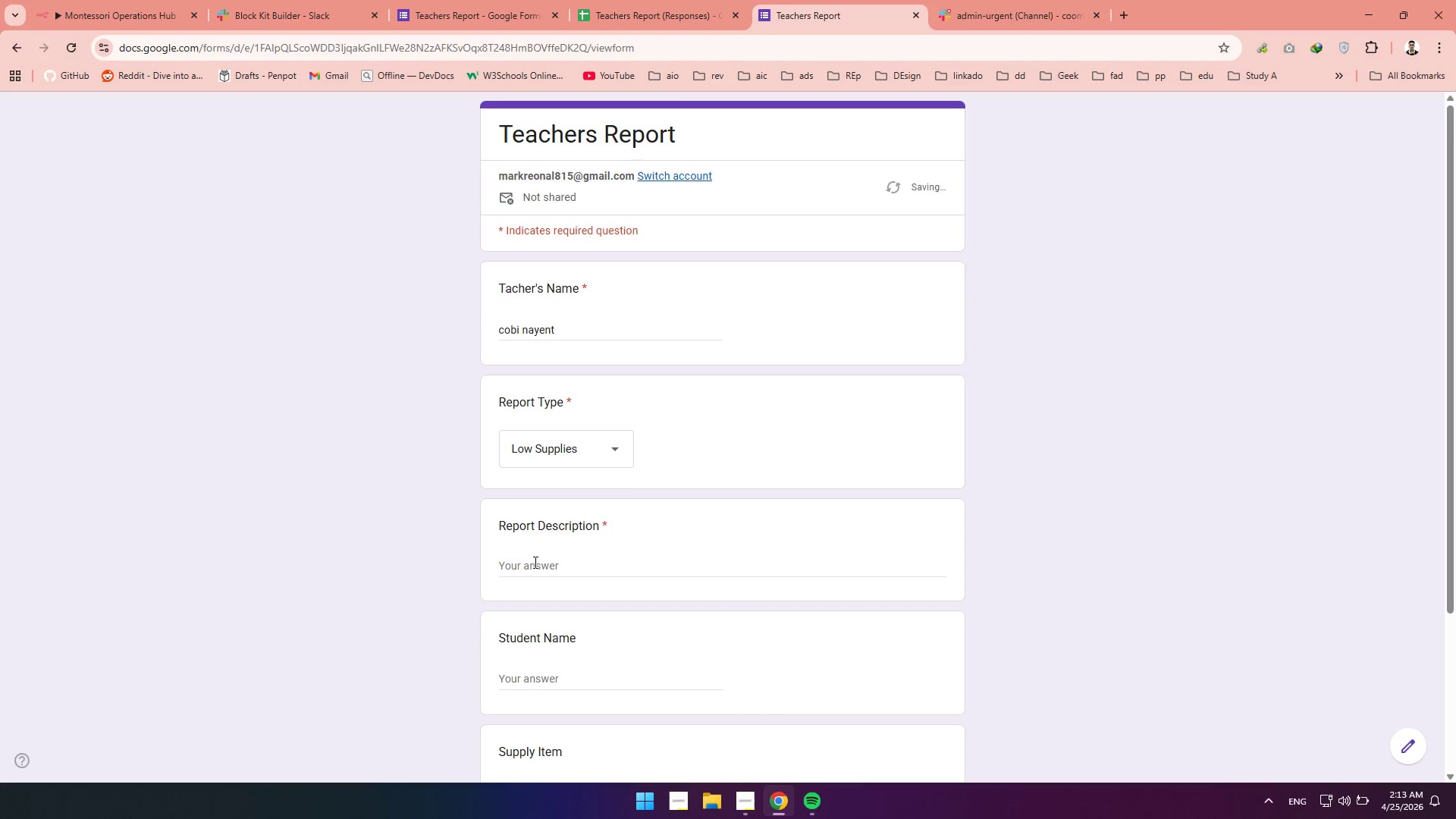 
left_click([534, 563])
 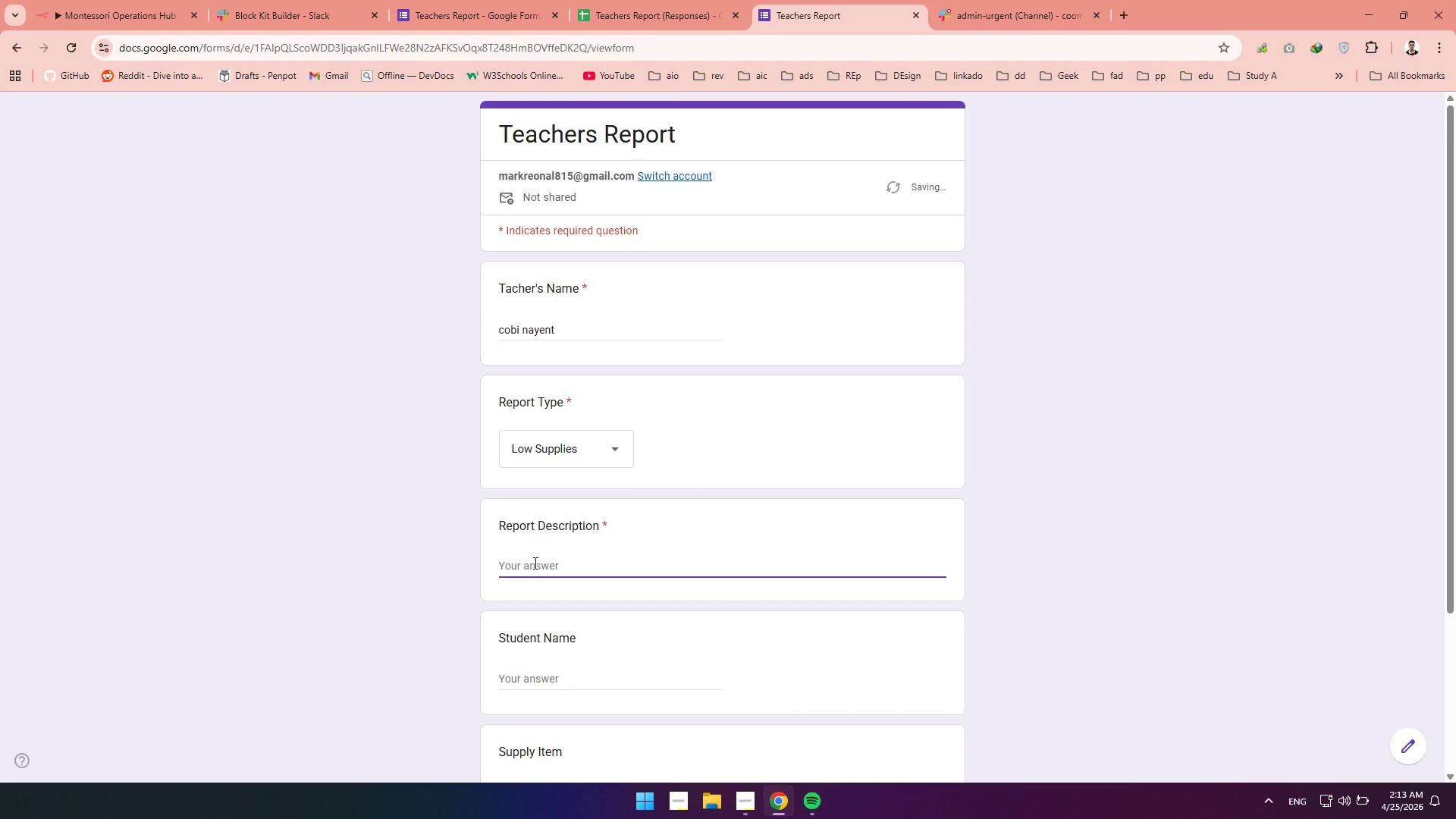 
type(we are short on pen stock)
 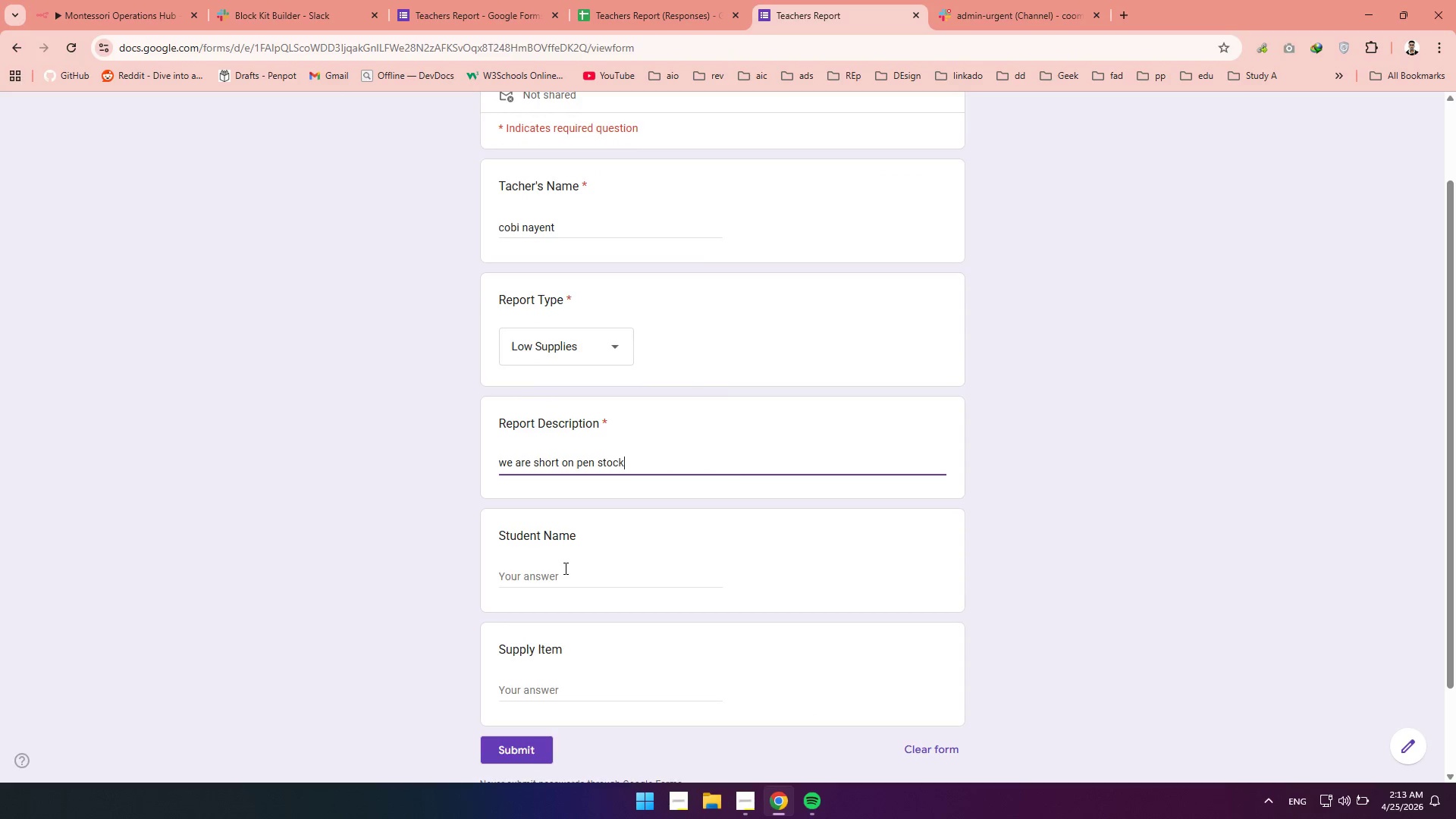 
left_click([546, 690])
 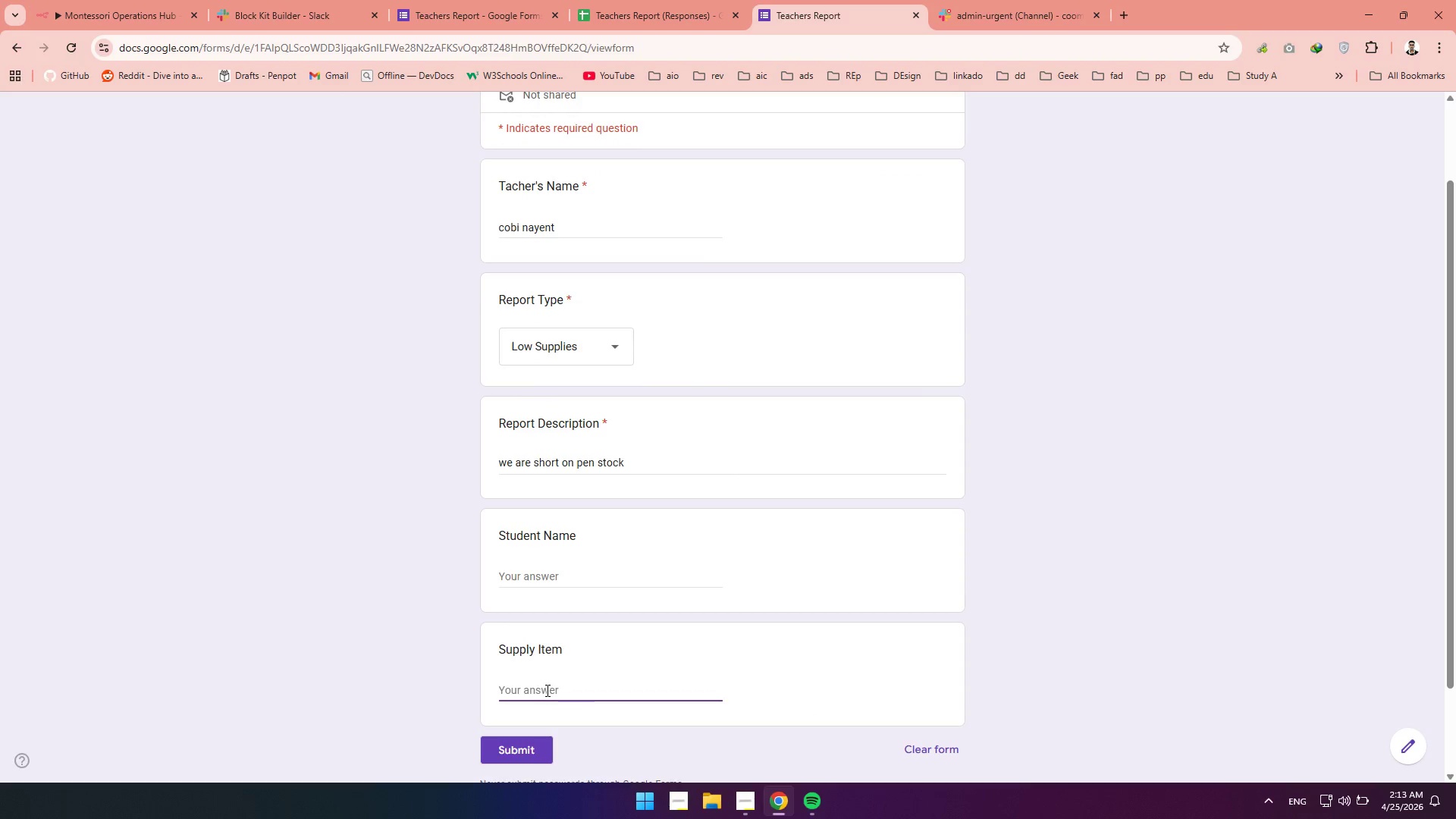 
type(P)
key(Backspace)
type(Pen)
 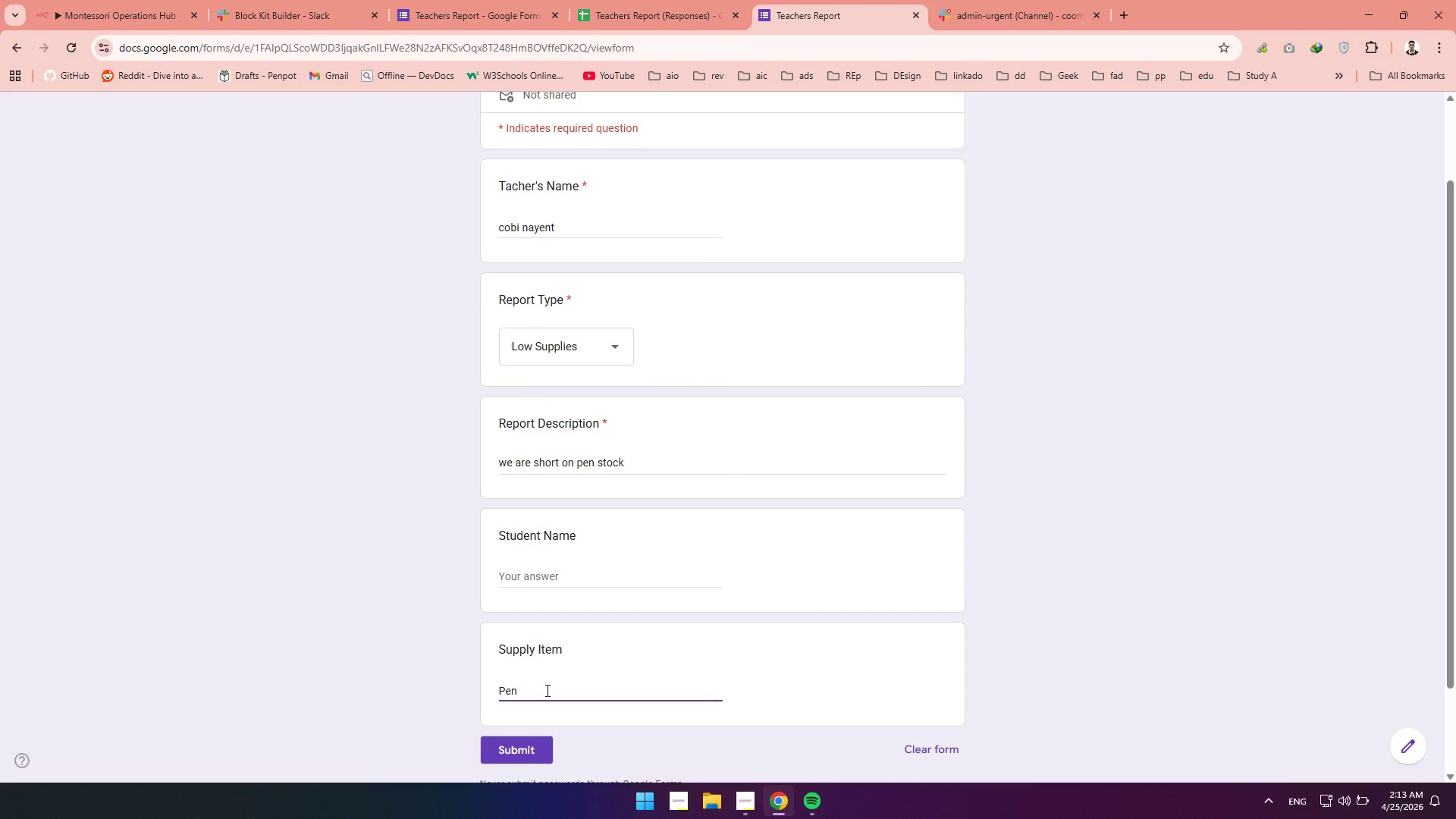 
left_click([507, 744])
 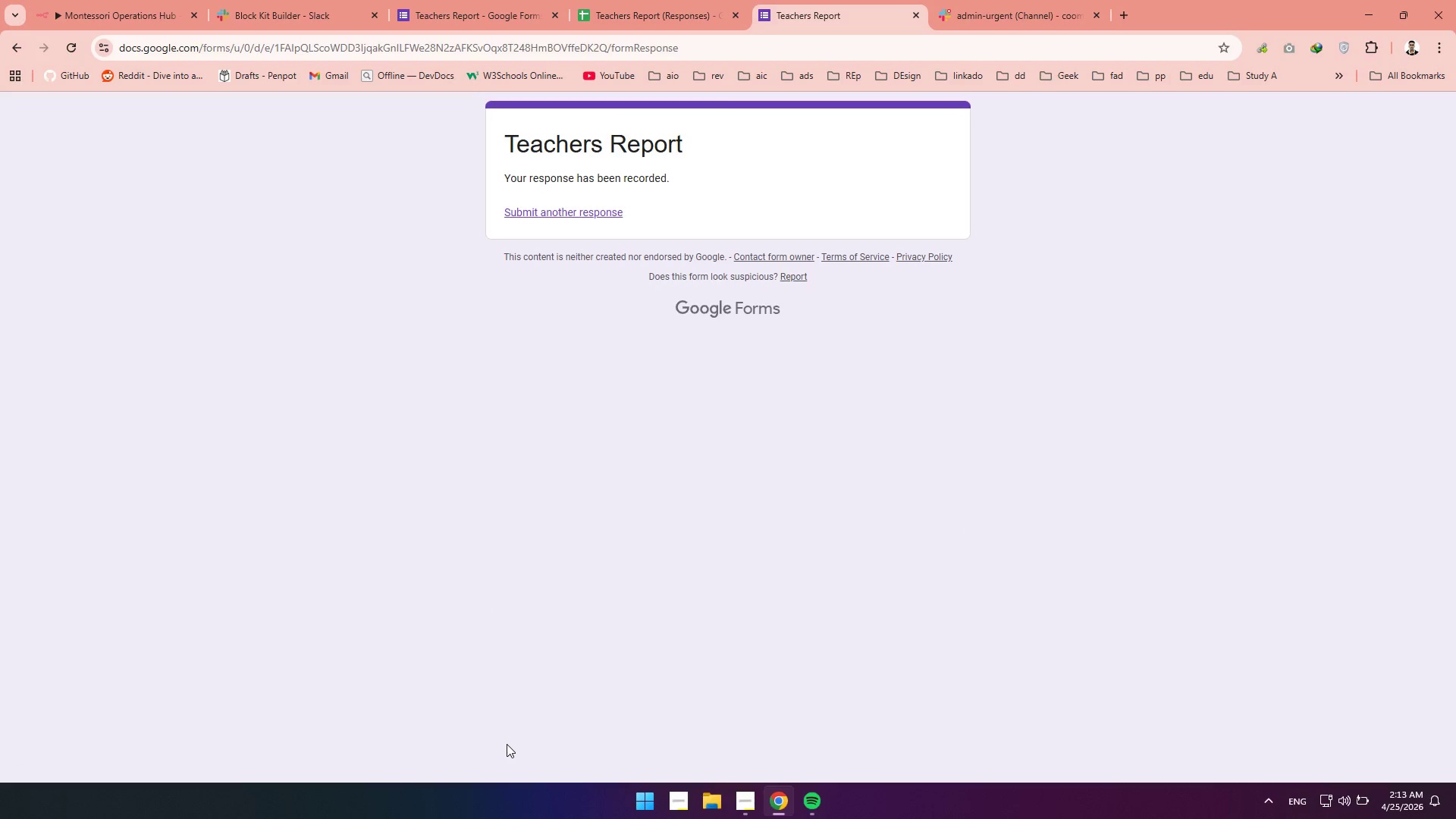 
left_click([146, 0])
 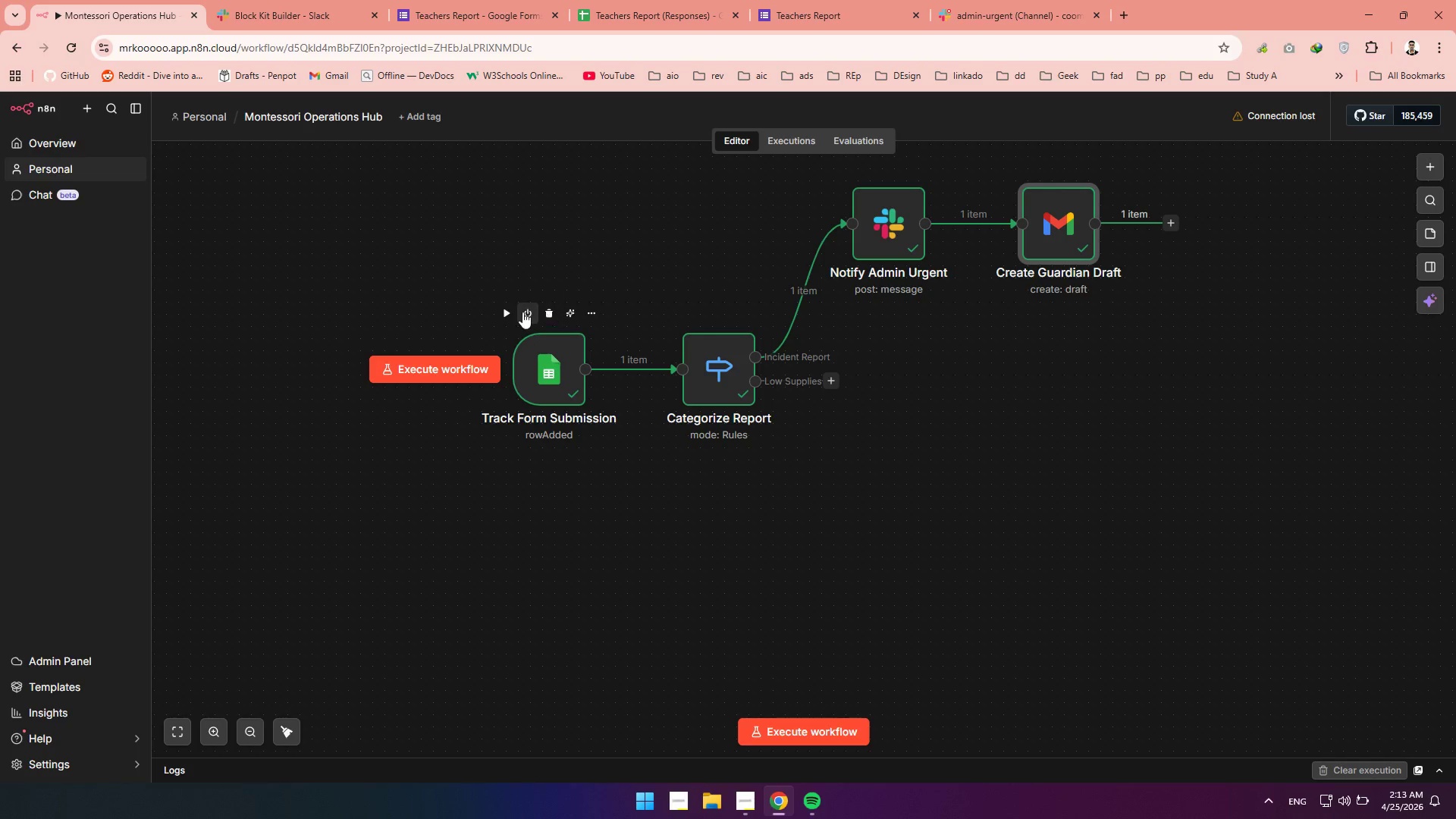 
left_click([512, 311])
 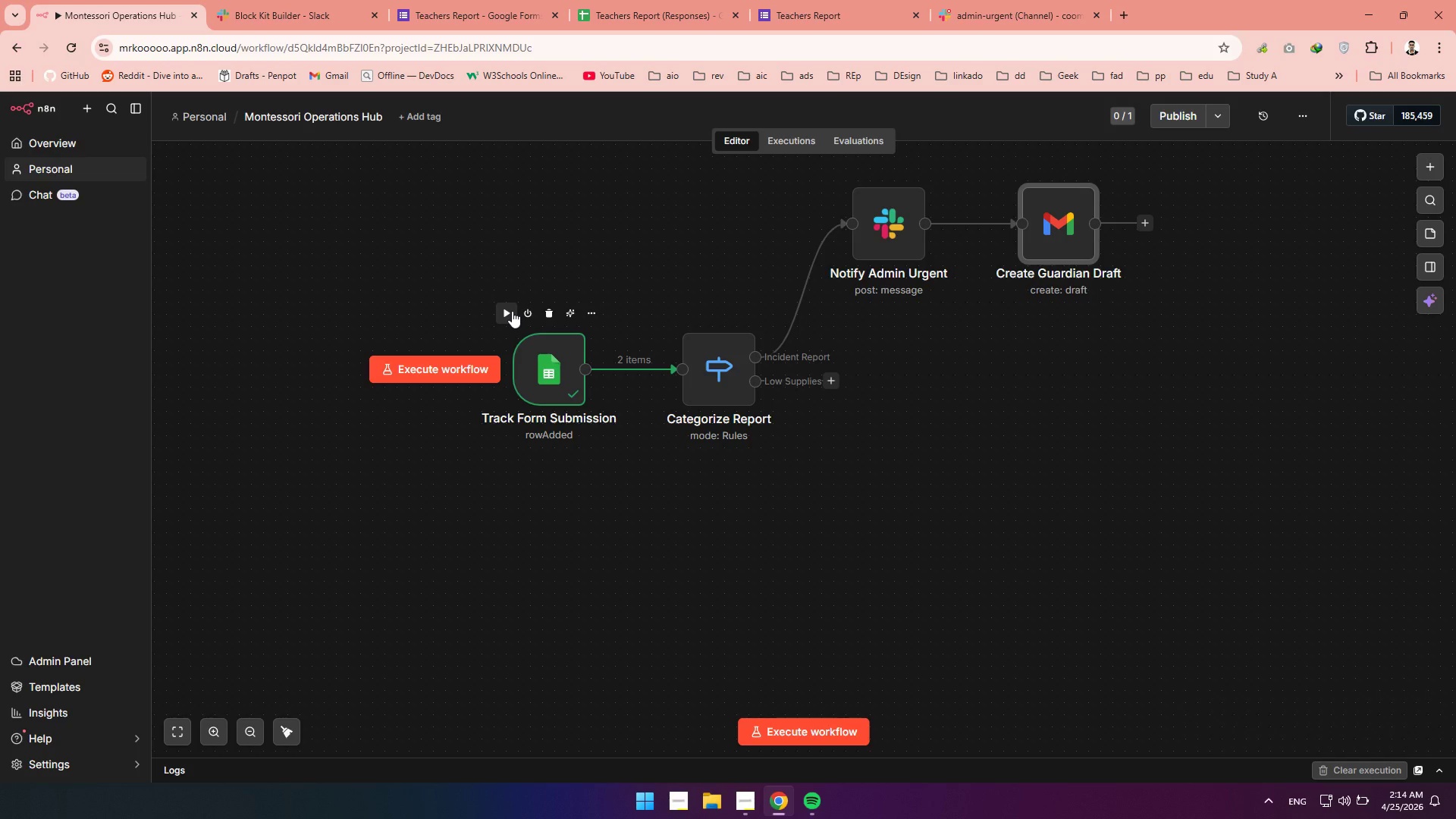 
wait(21.32)
 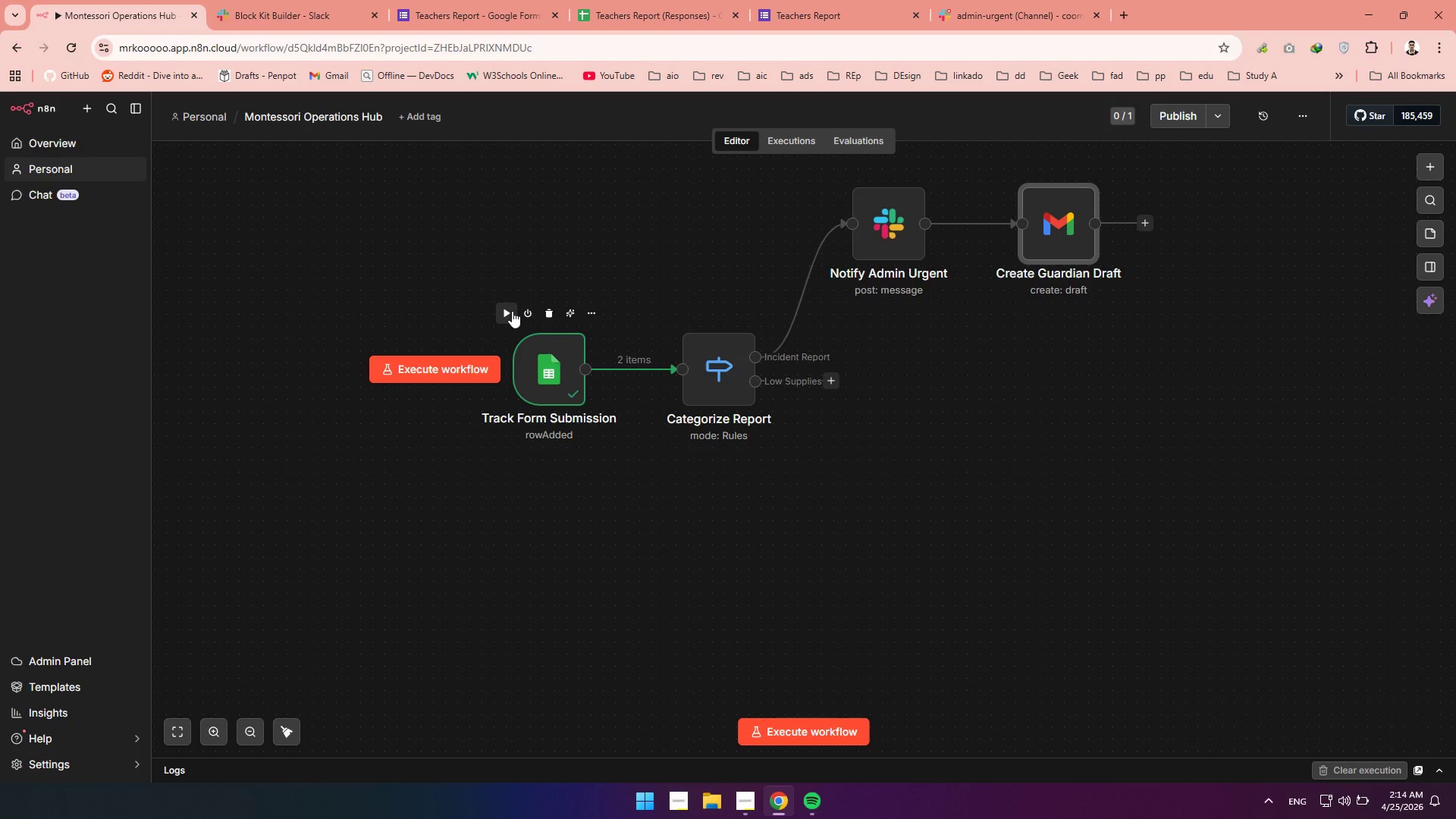 
mouse_move([537, 366])
 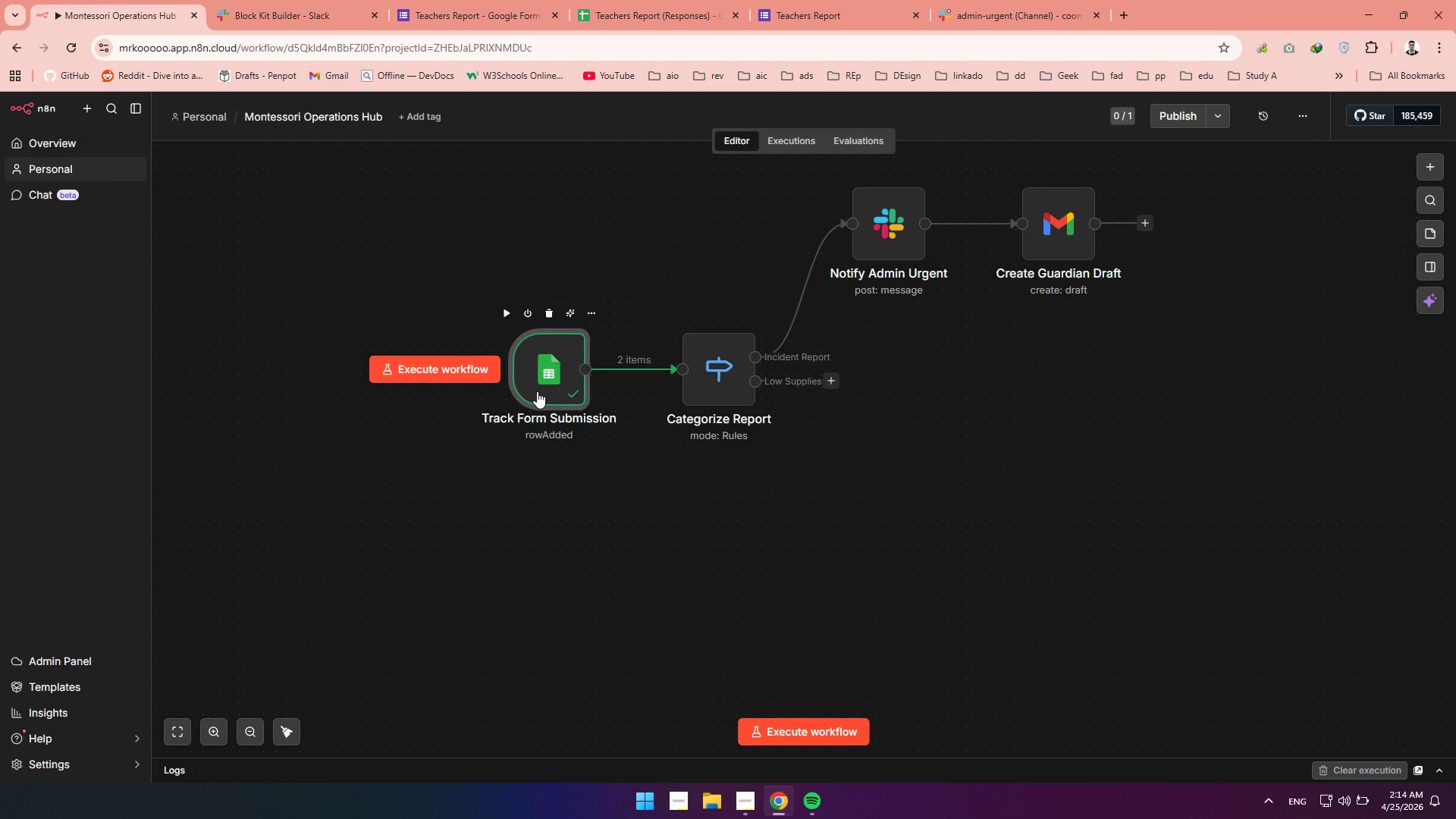 
double_click([537, 391])
 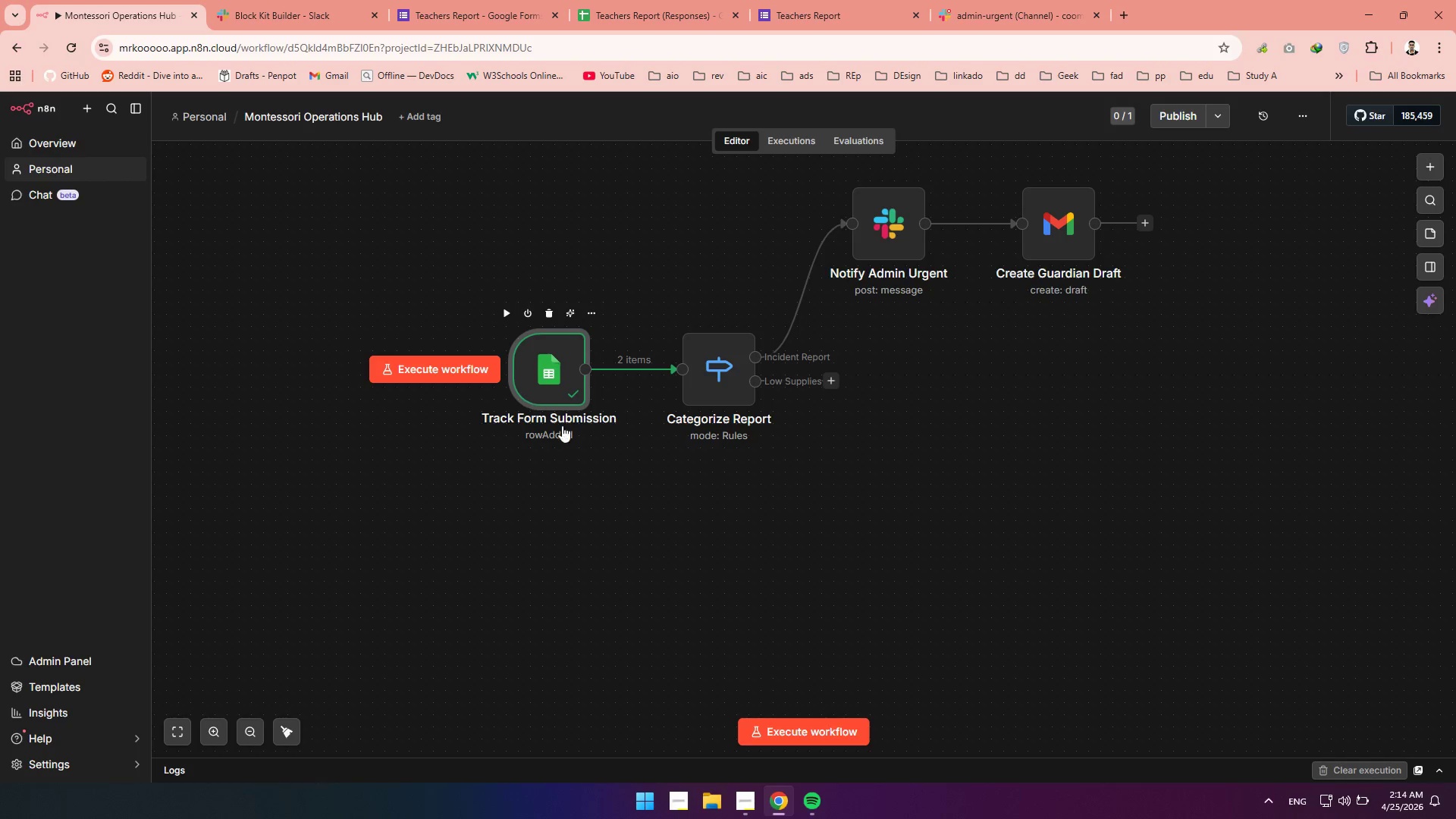 
mouse_move([579, 434])
 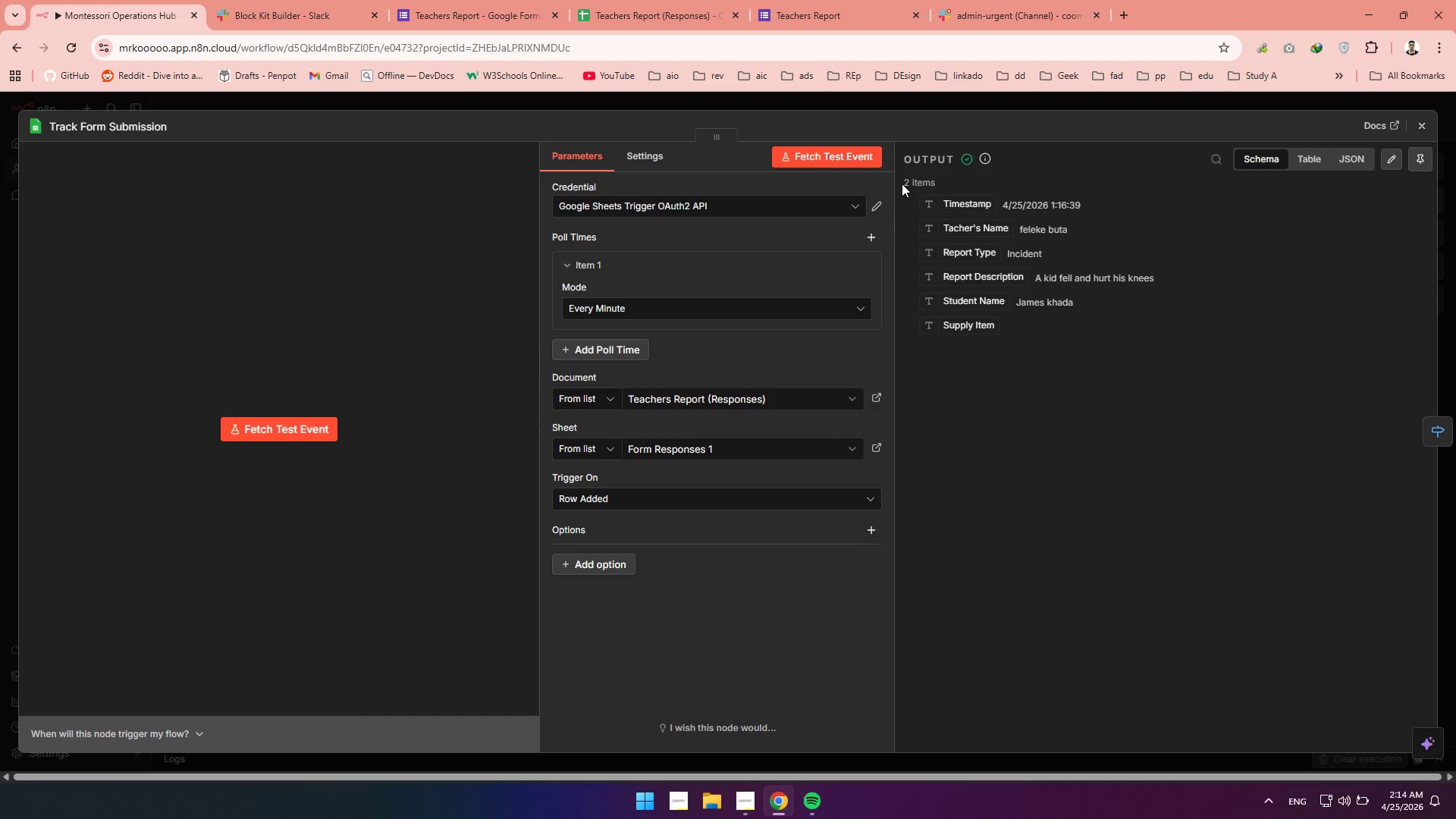 
wait(7.16)
 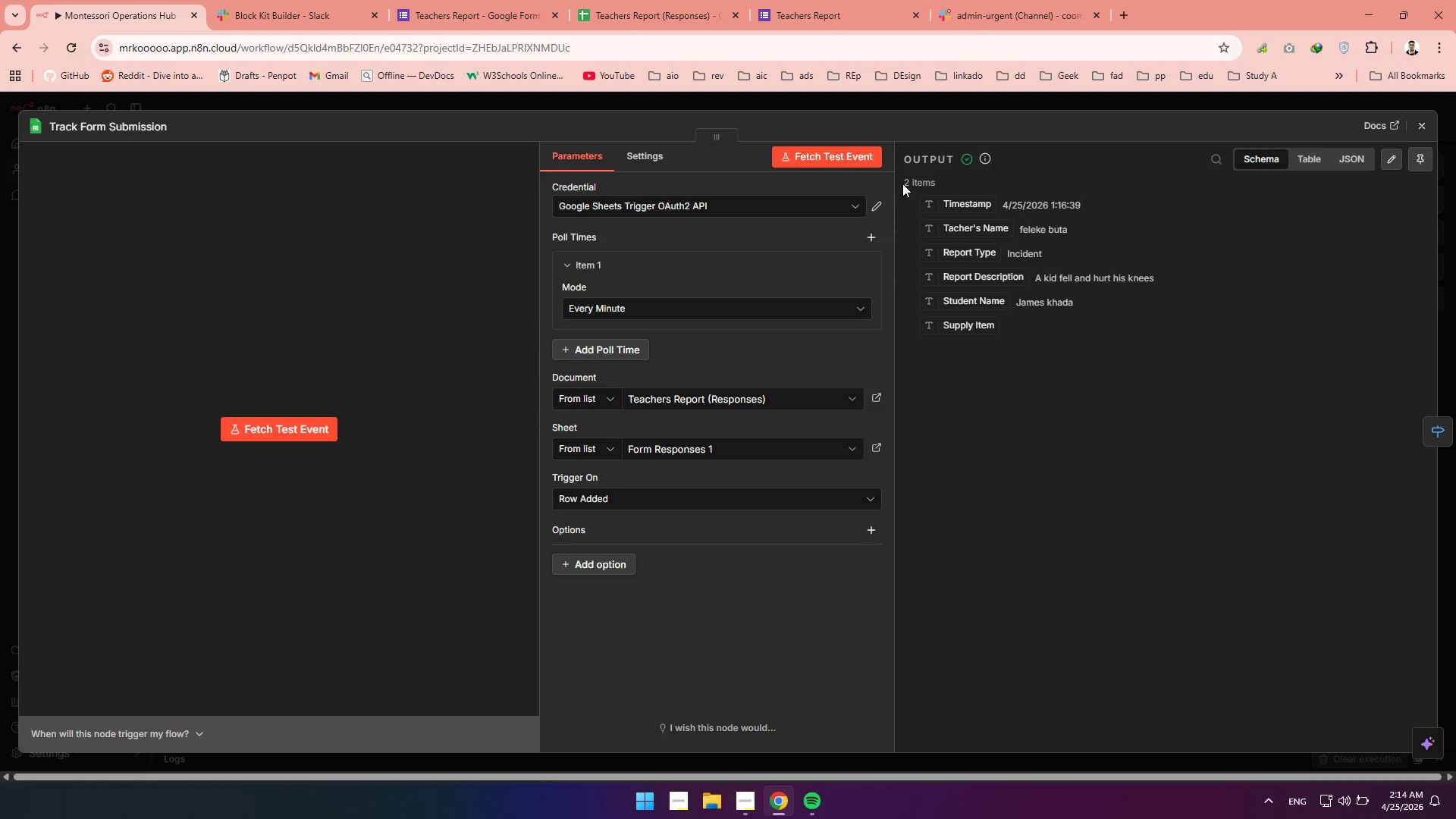 
left_click([1304, 161])
 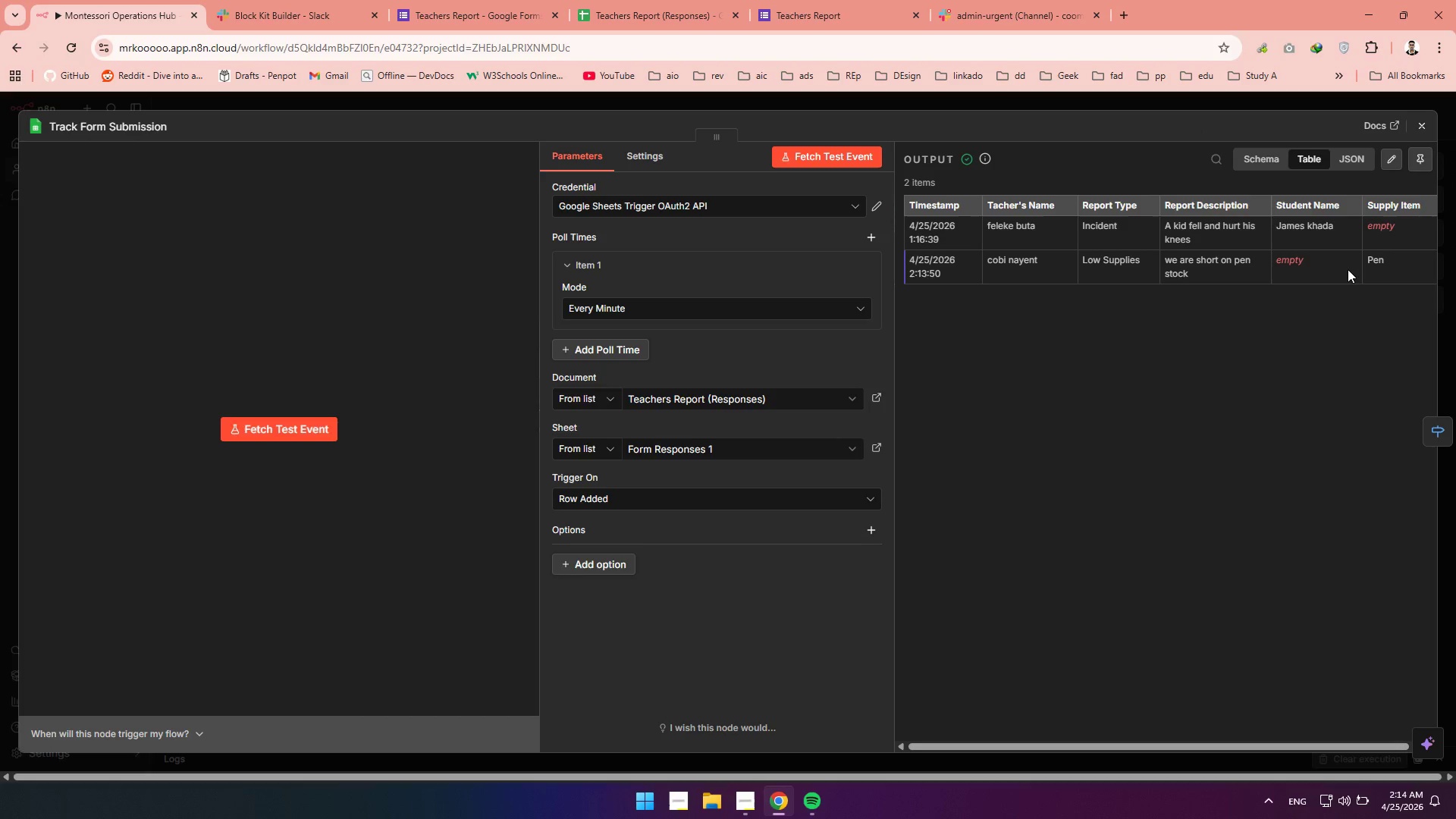 
mouse_move([1401, 164])
 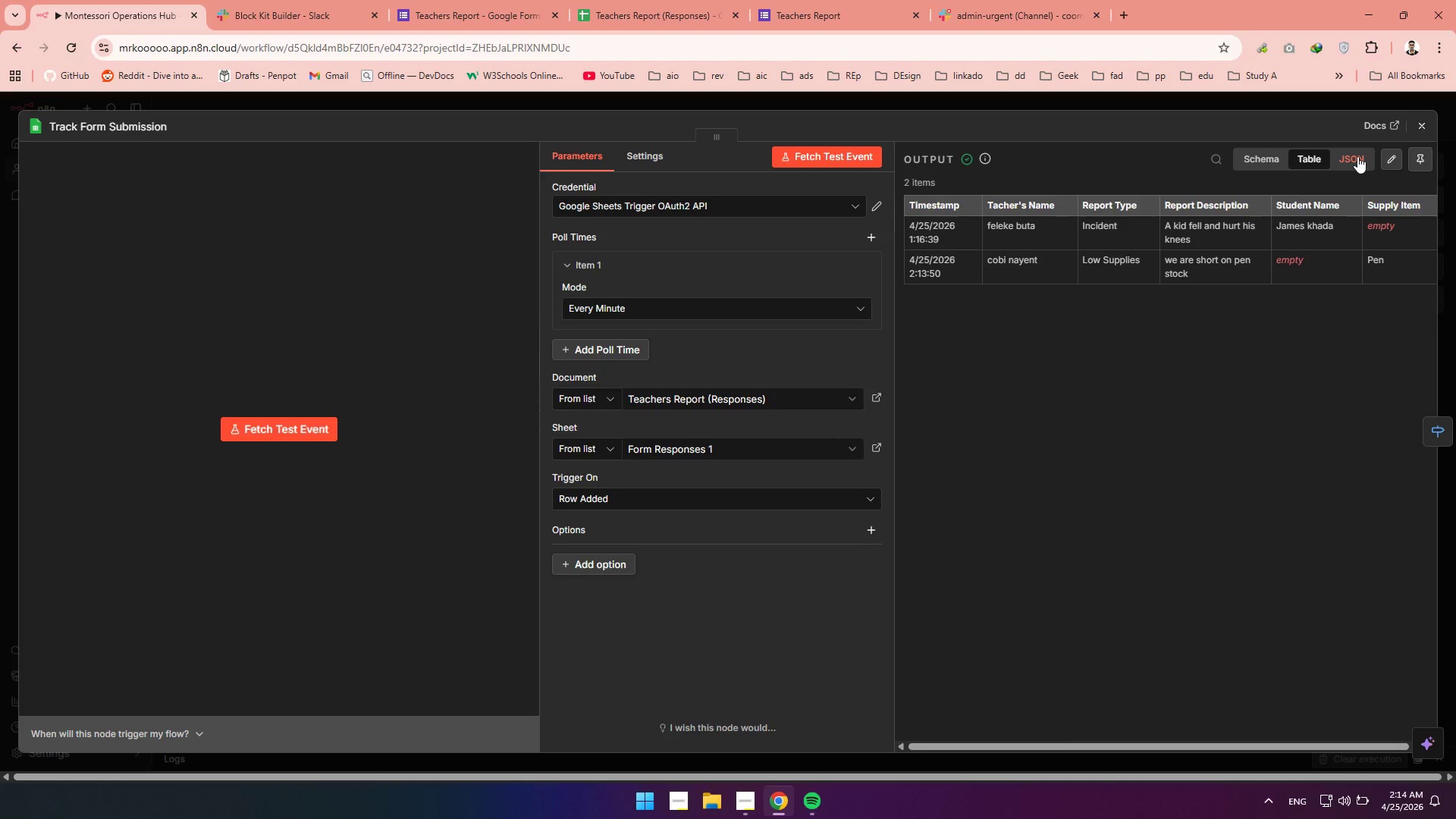 
left_click([1357, 156])
 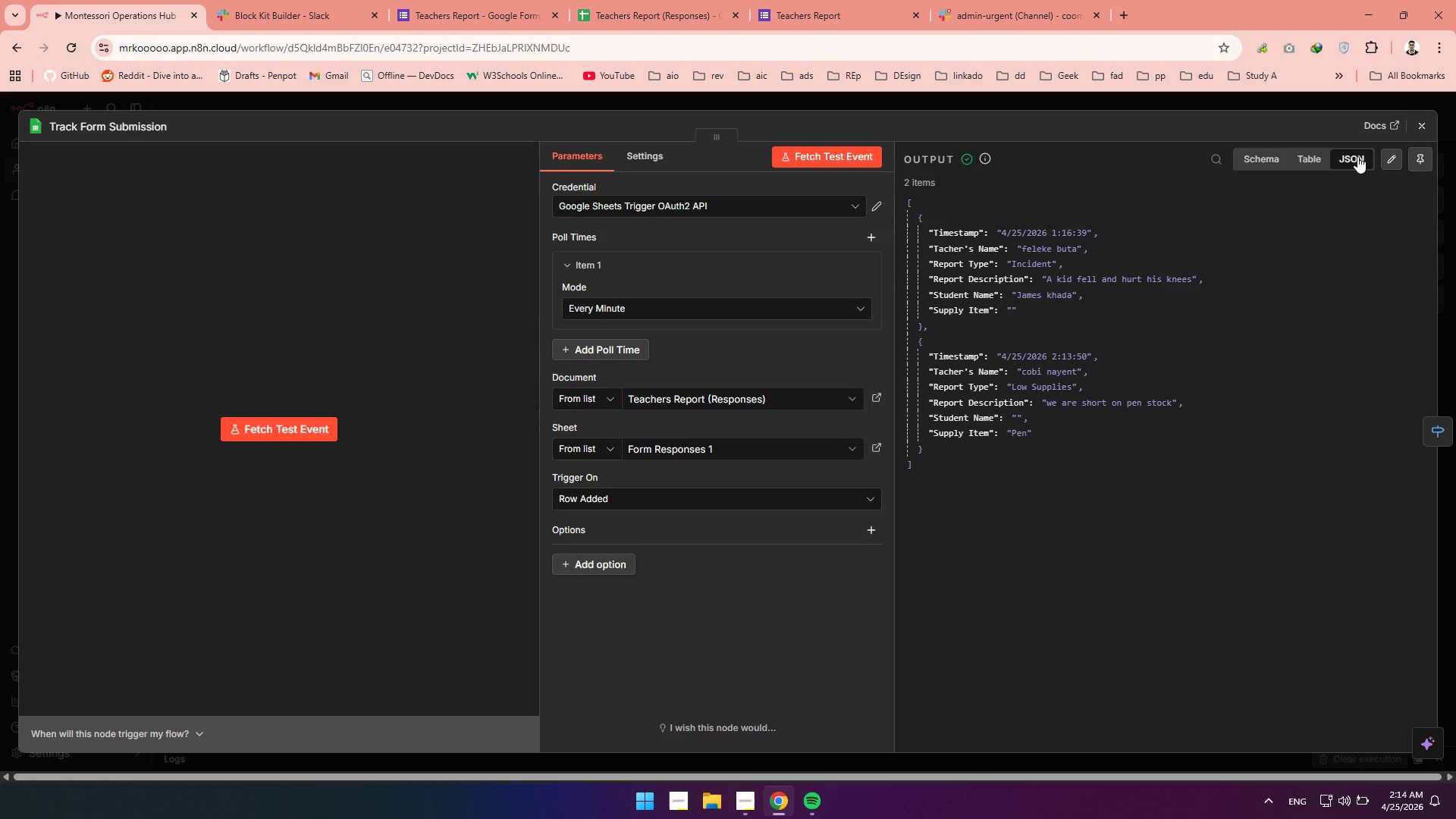 
wait(10.61)
 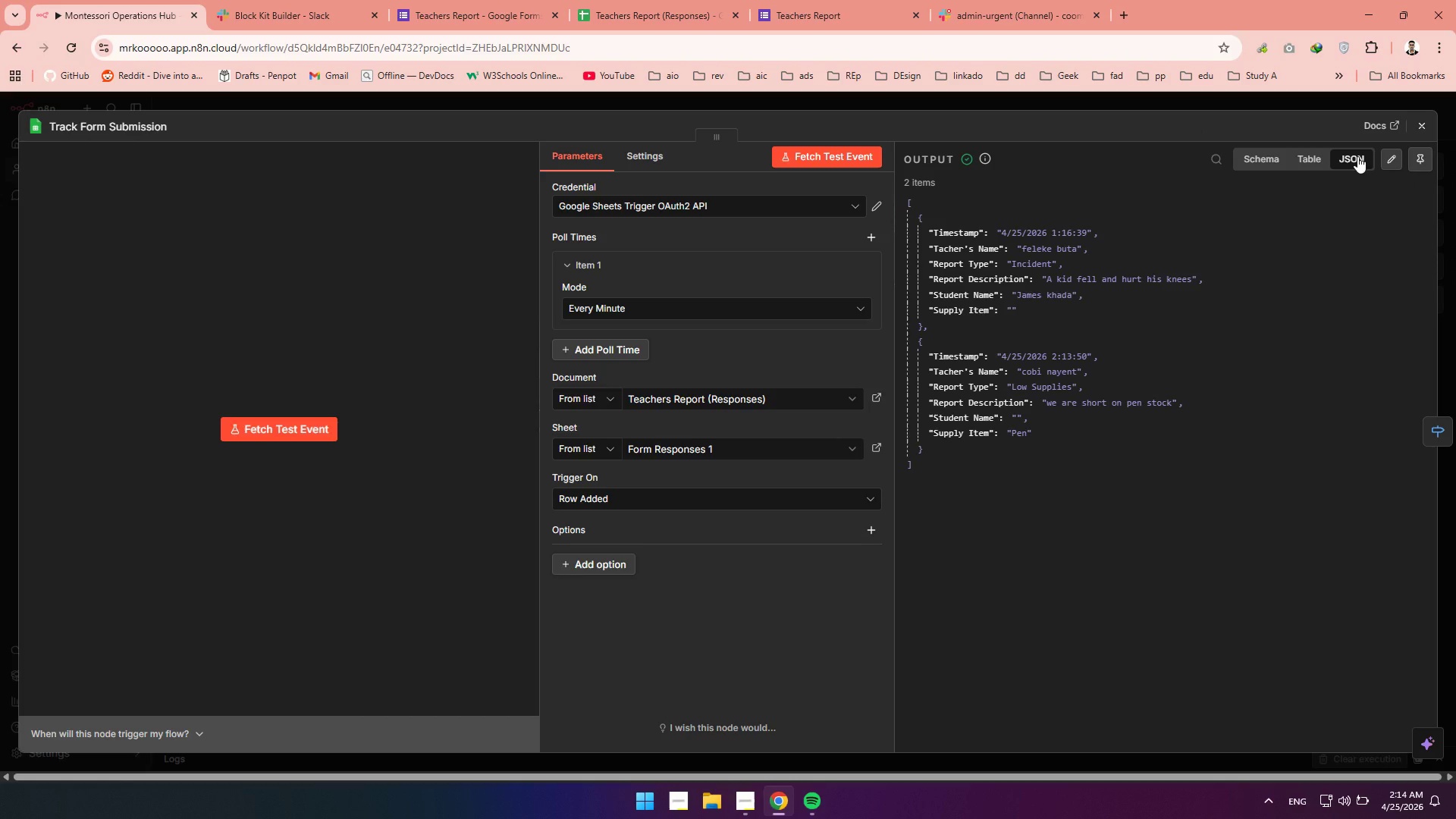 
left_click([719, 507])
 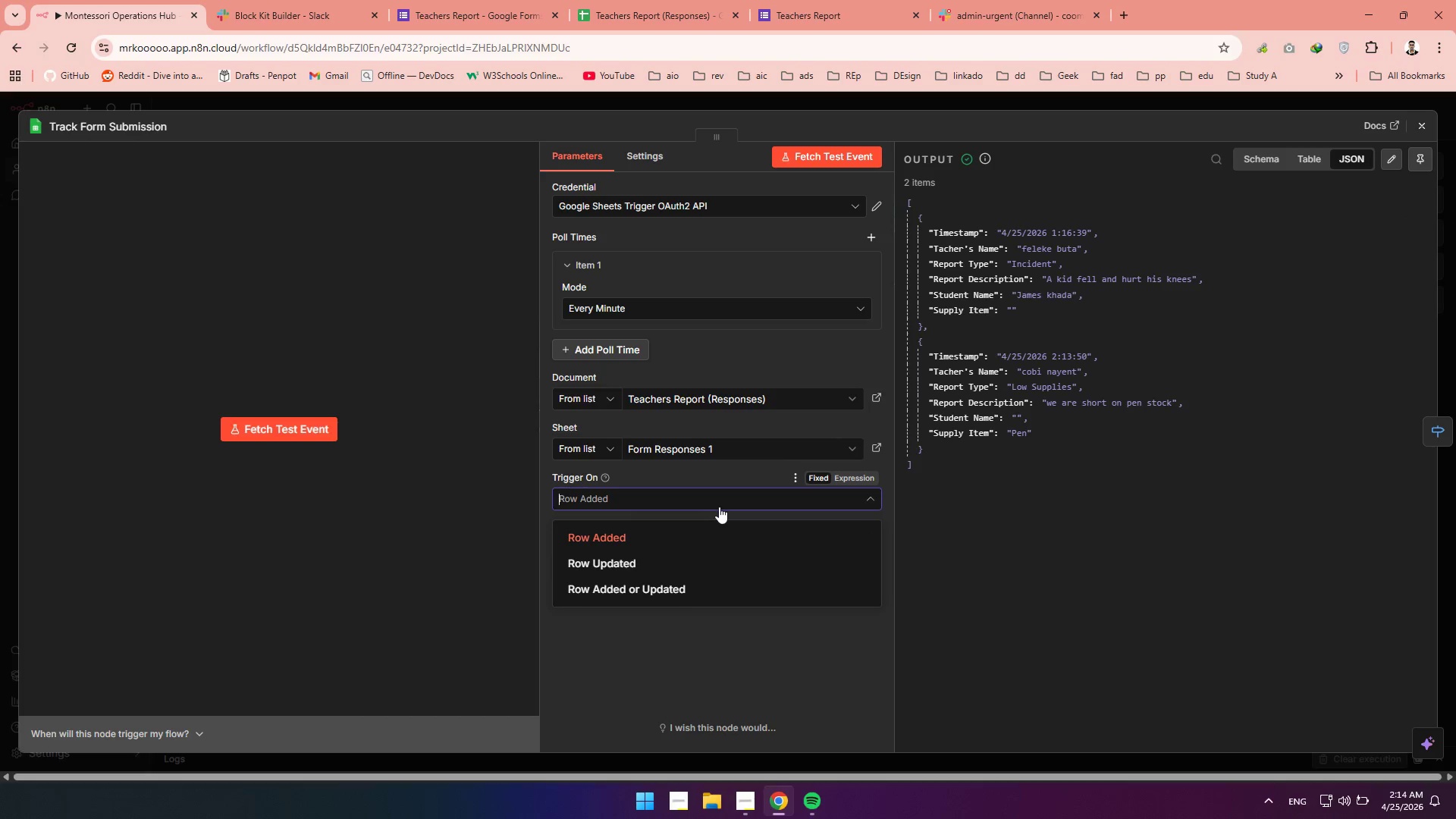 
left_click([719, 507])
 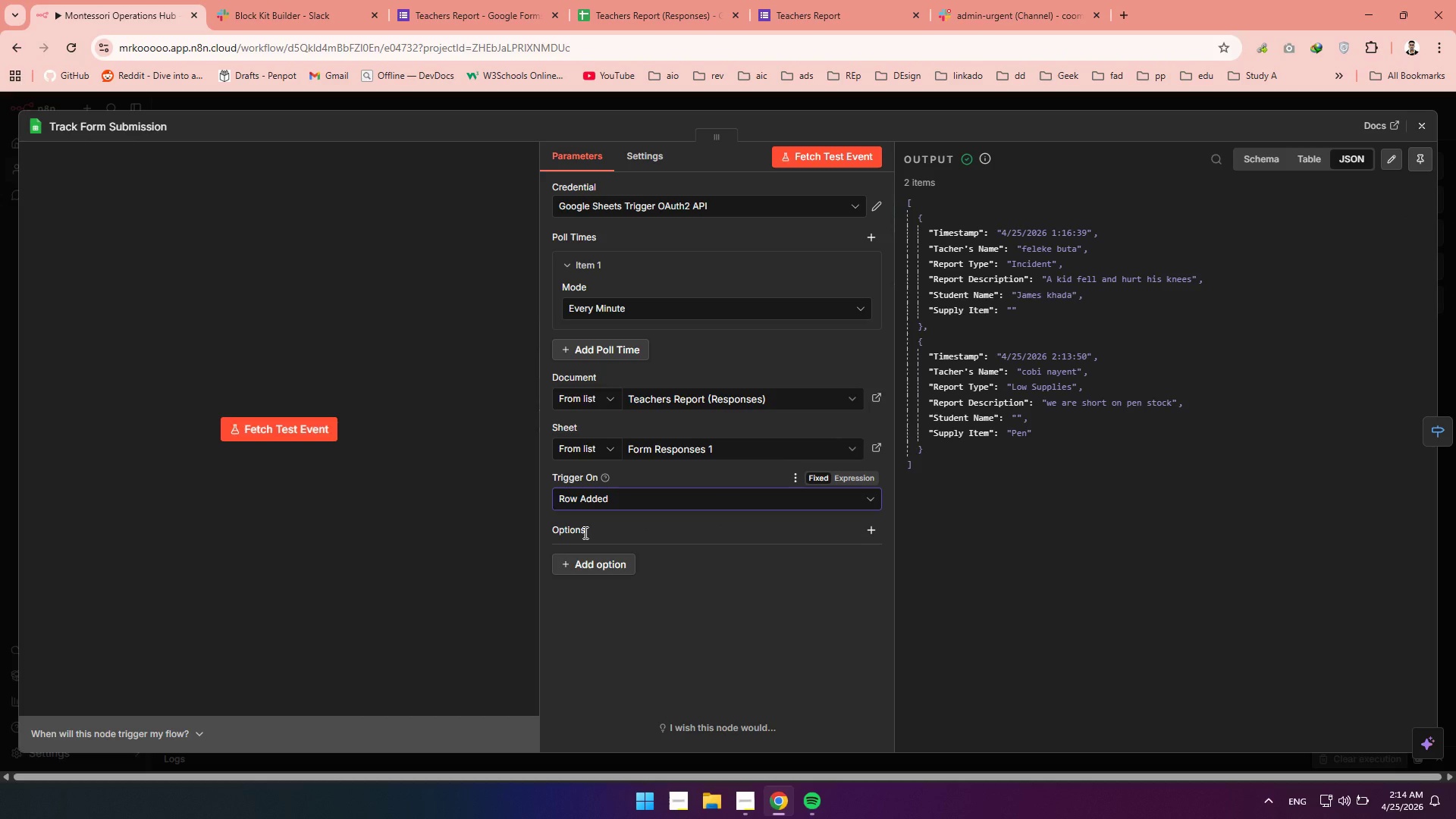 
left_click([584, 532])
 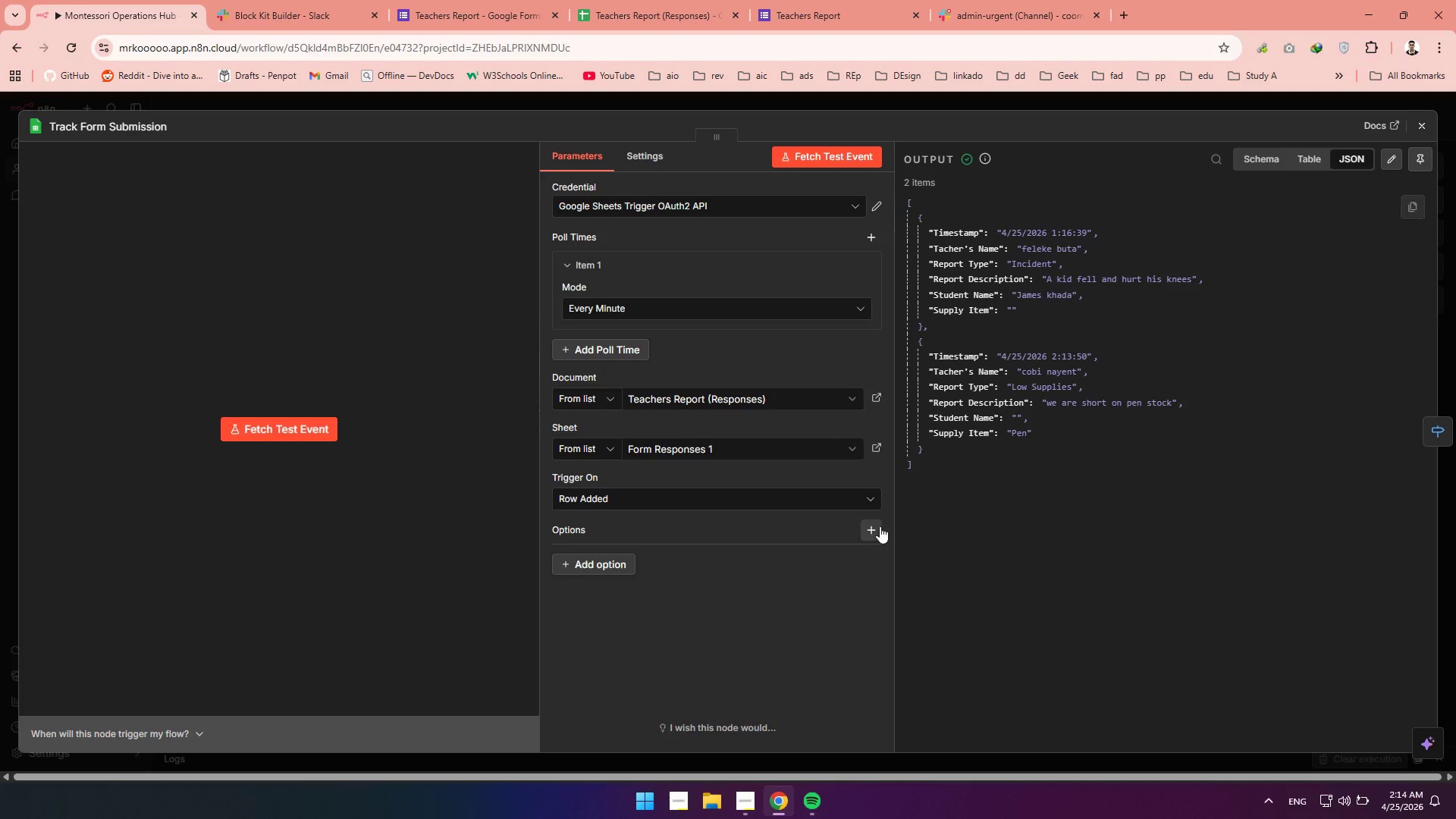 
left_click([872, 526])